 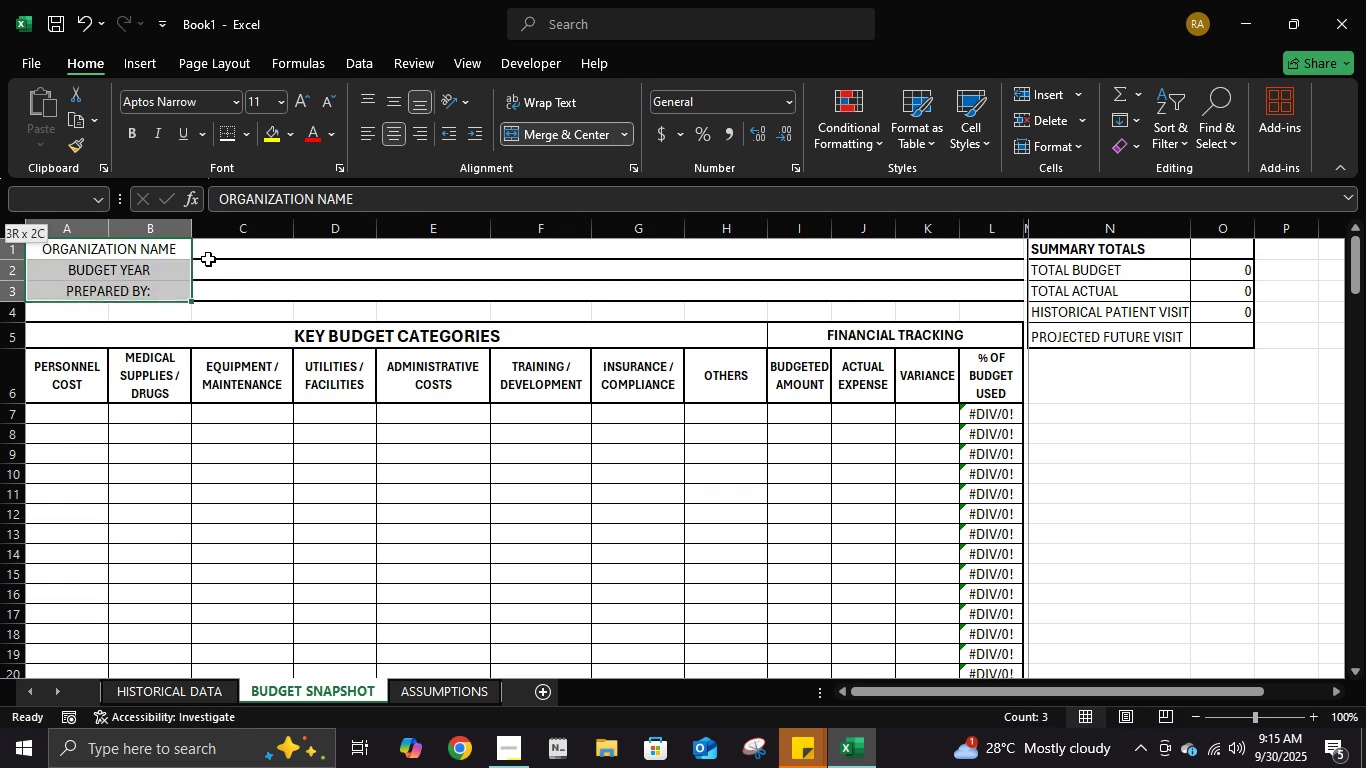 
key(Shift+ArrowDown)
 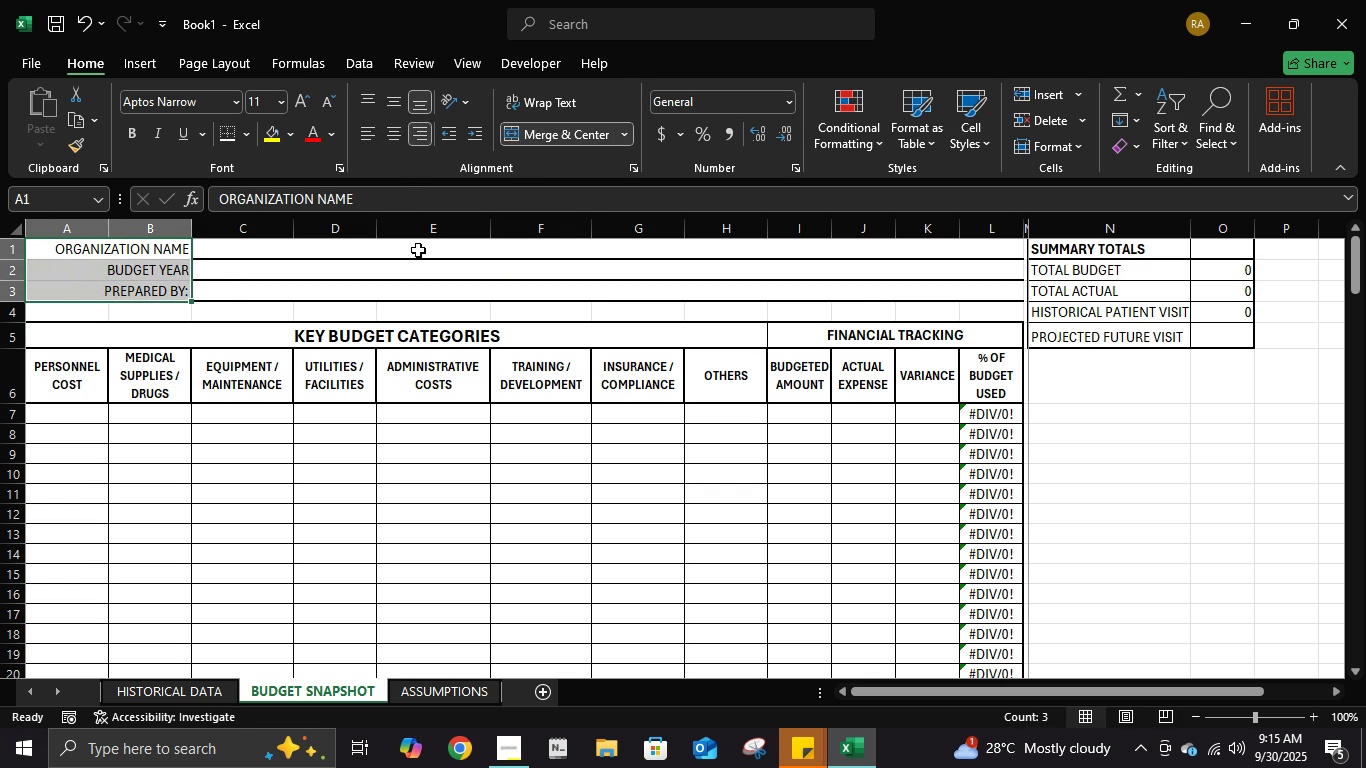 
double_click([418, 250])
 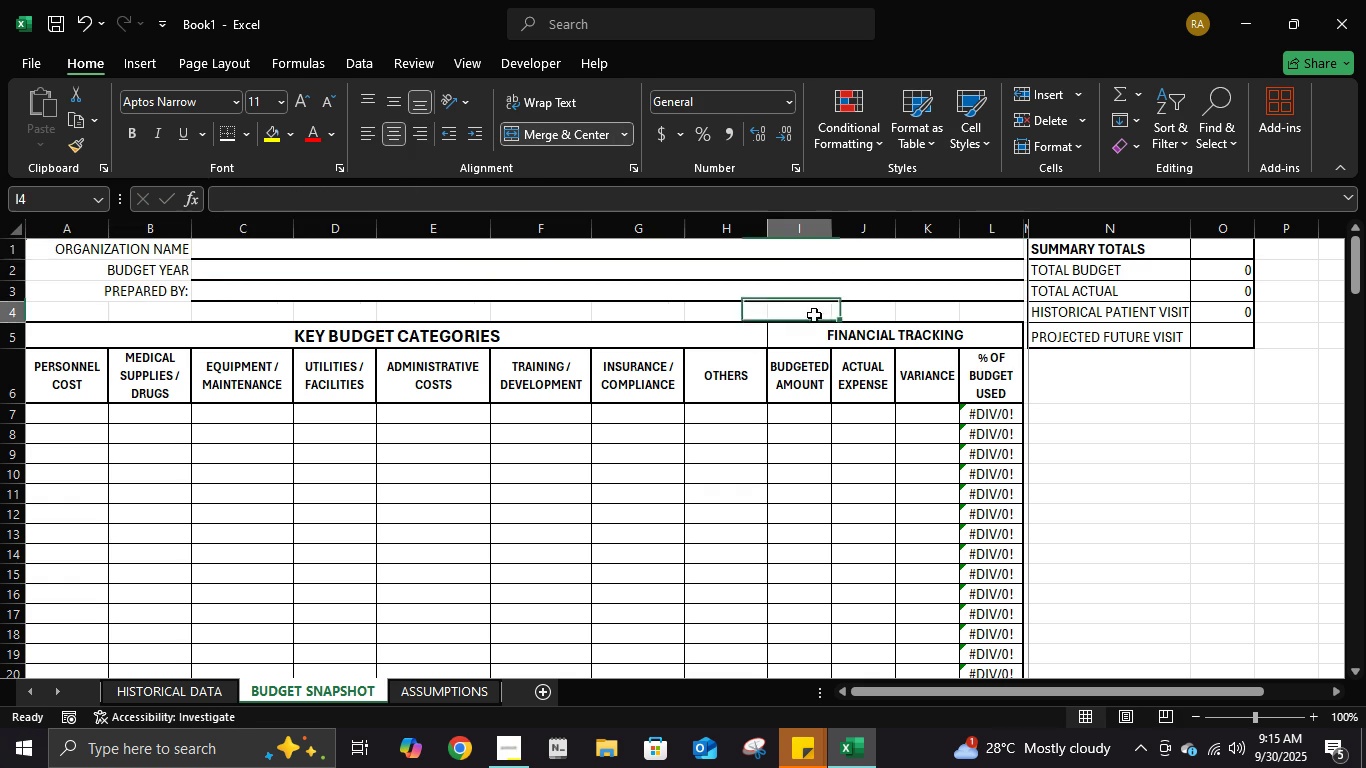 
left_click([814, 315])
 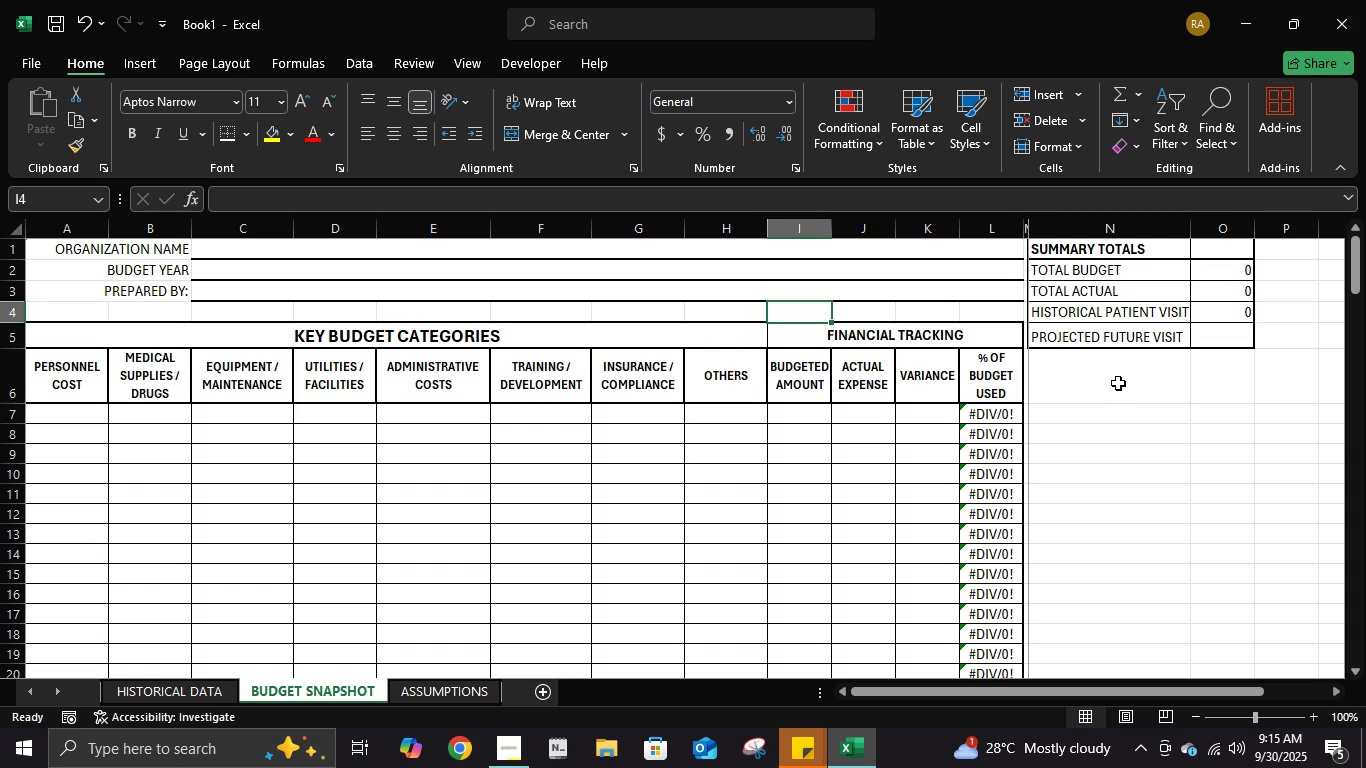 
left_click([1118, 383])
 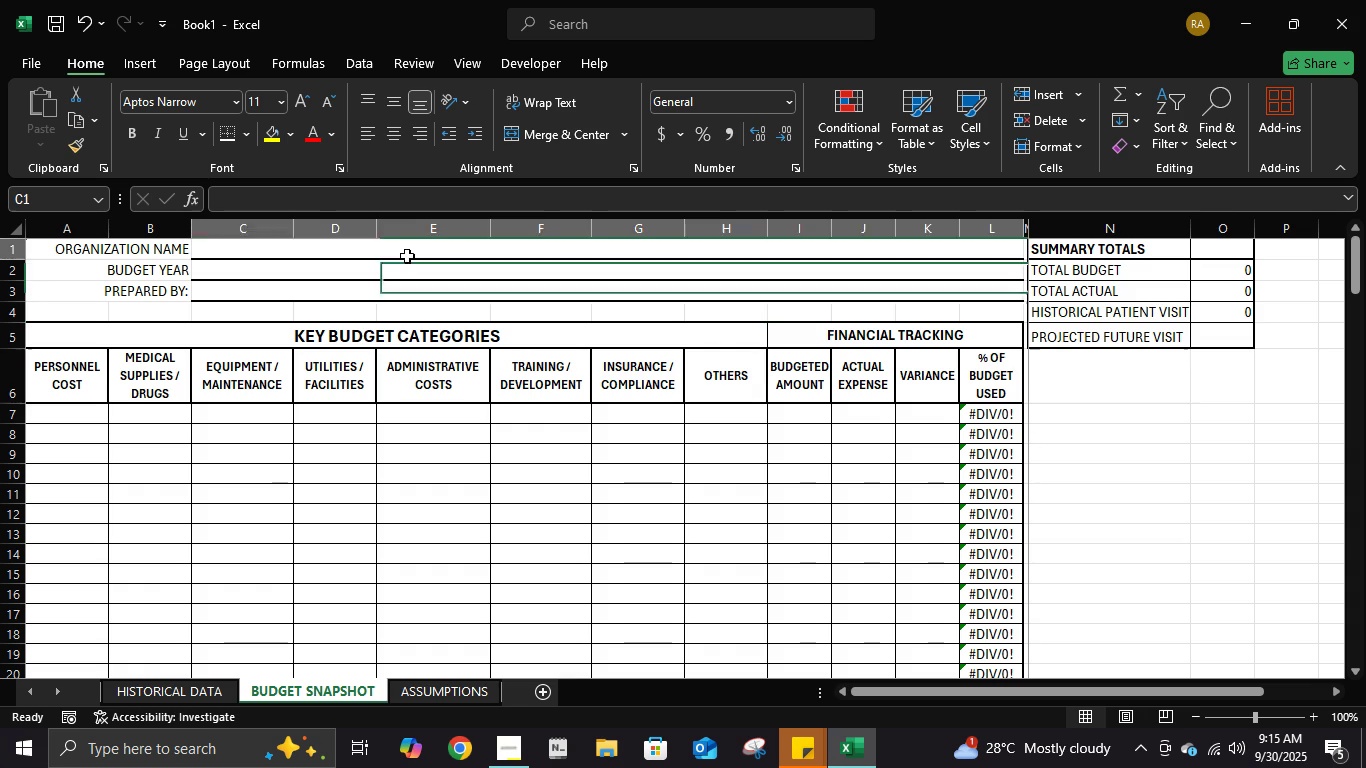 
left_click([407, 256])
 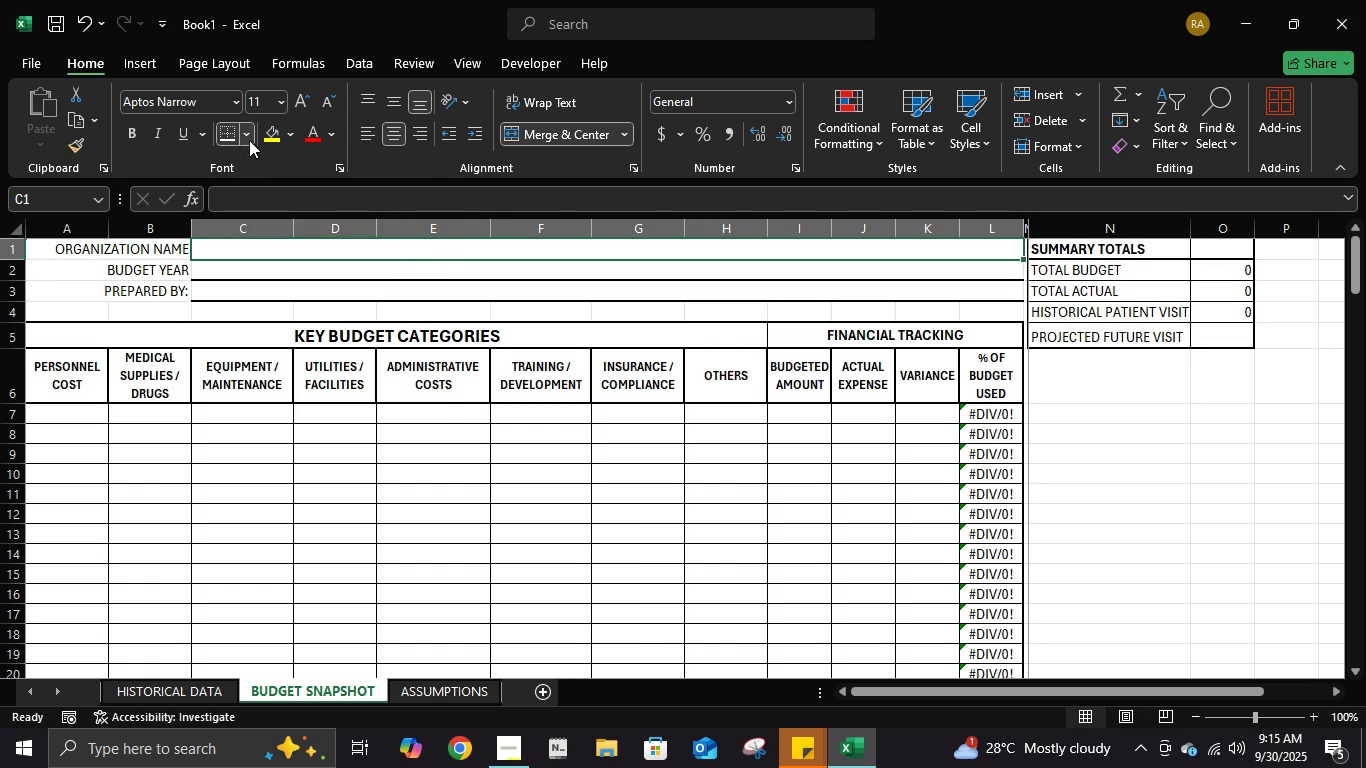 
left_click([249, 140])
 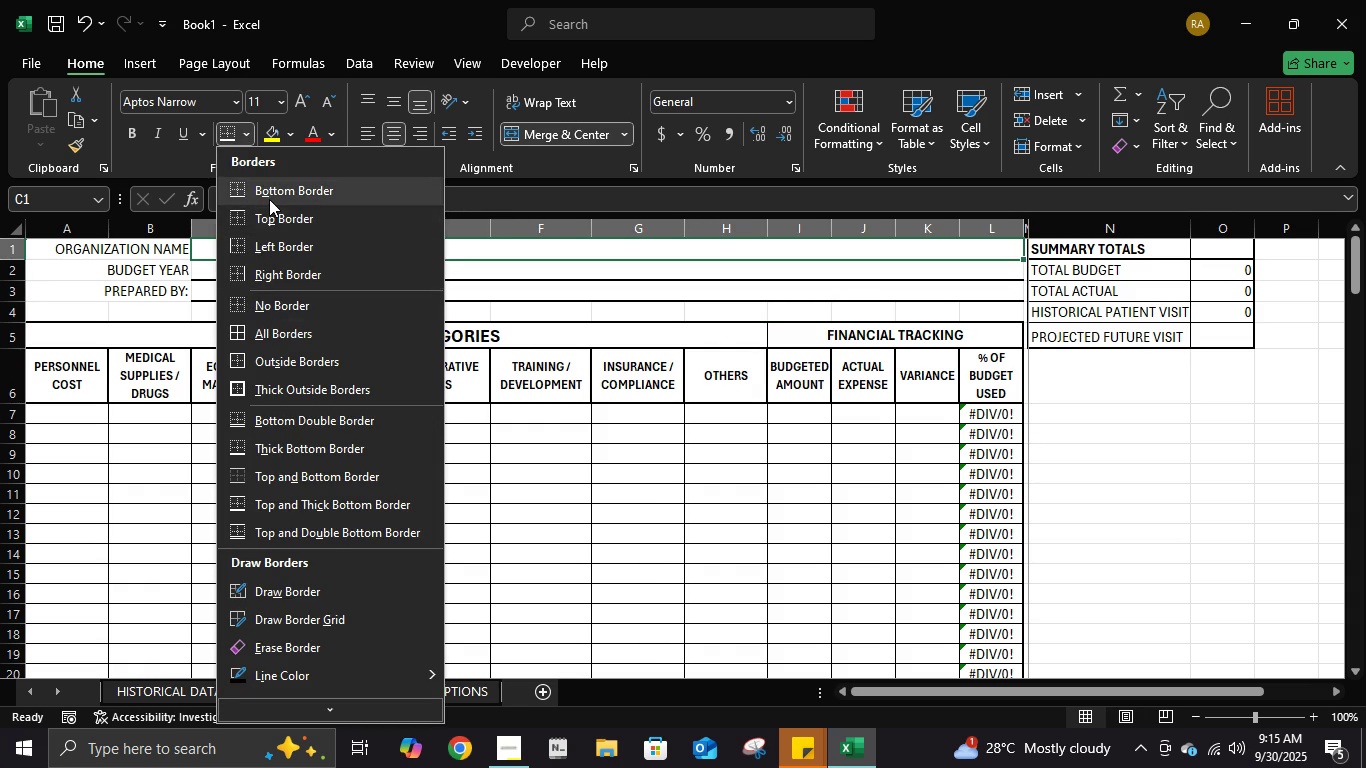 
left_click([269, 199])
 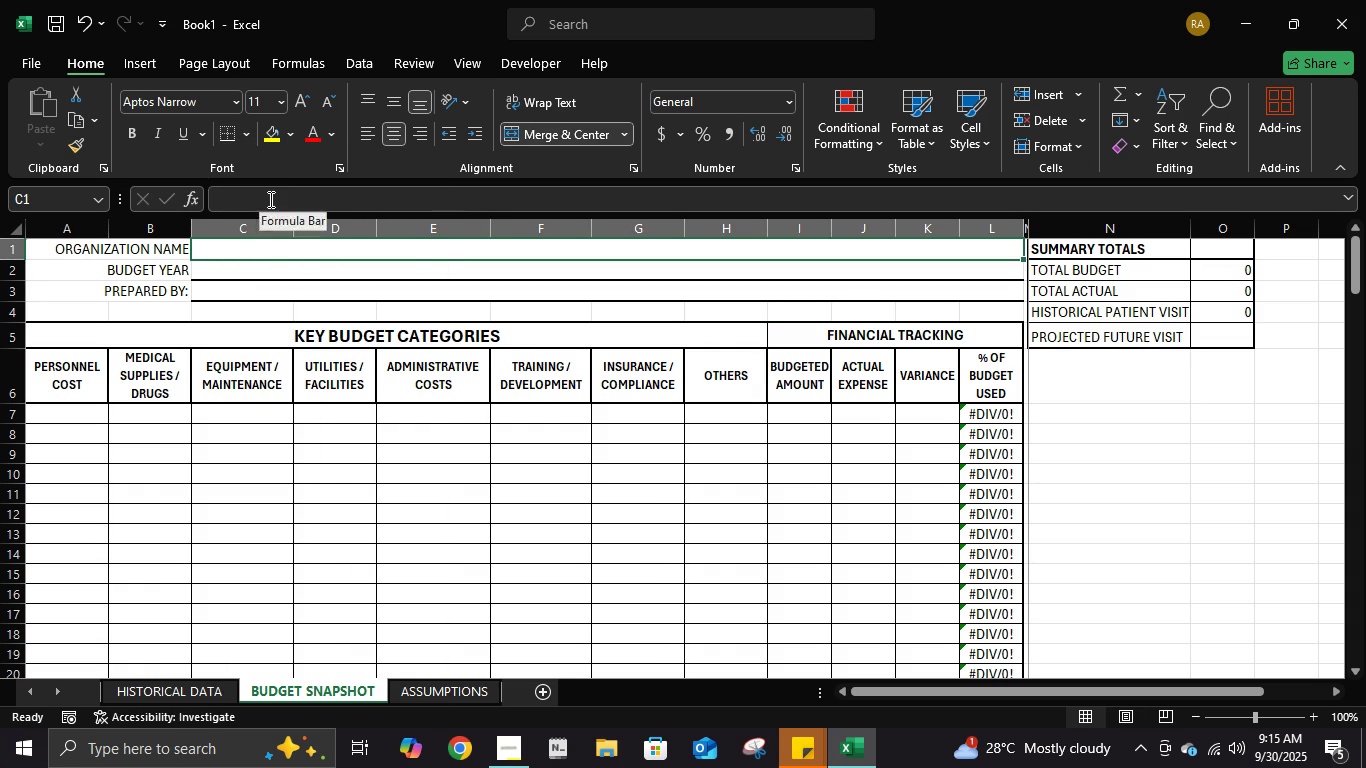 
key(ArrowDown)
 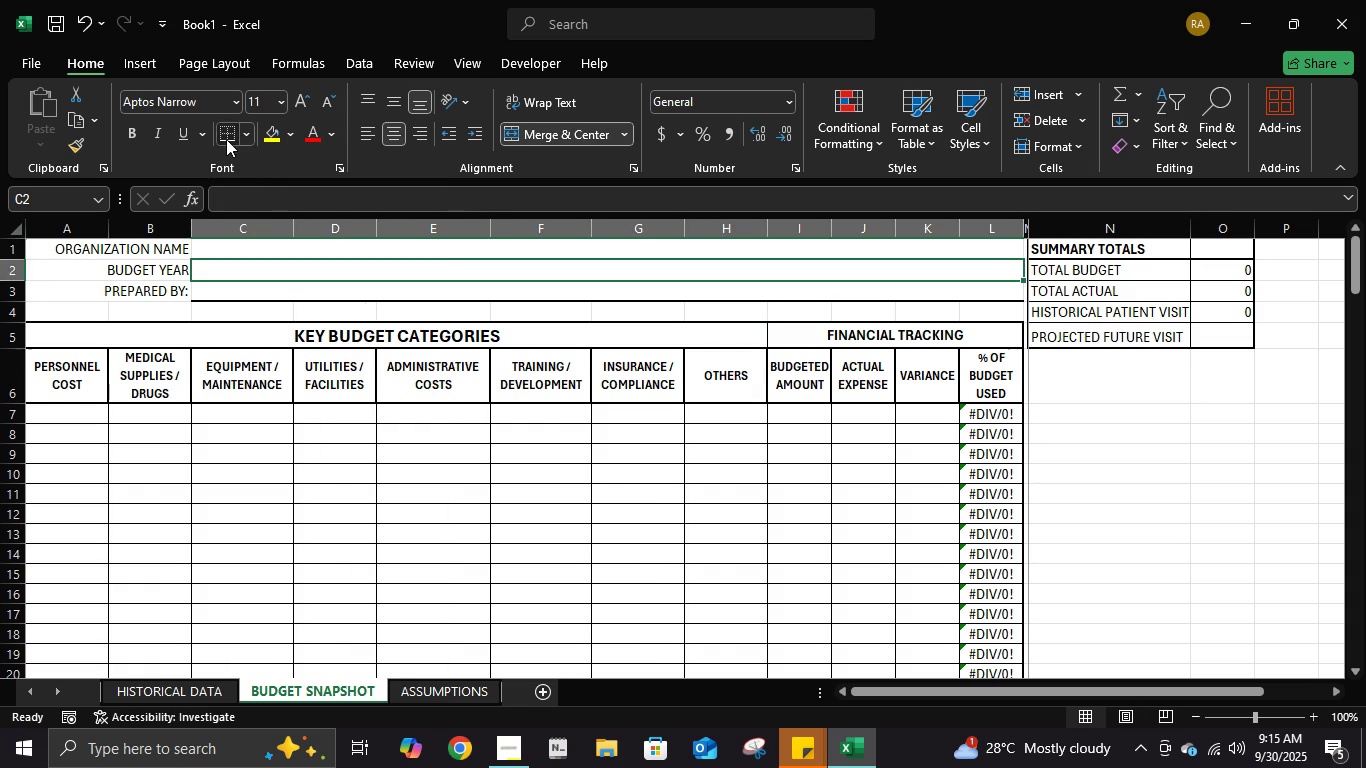 
double_click([226, 139])
 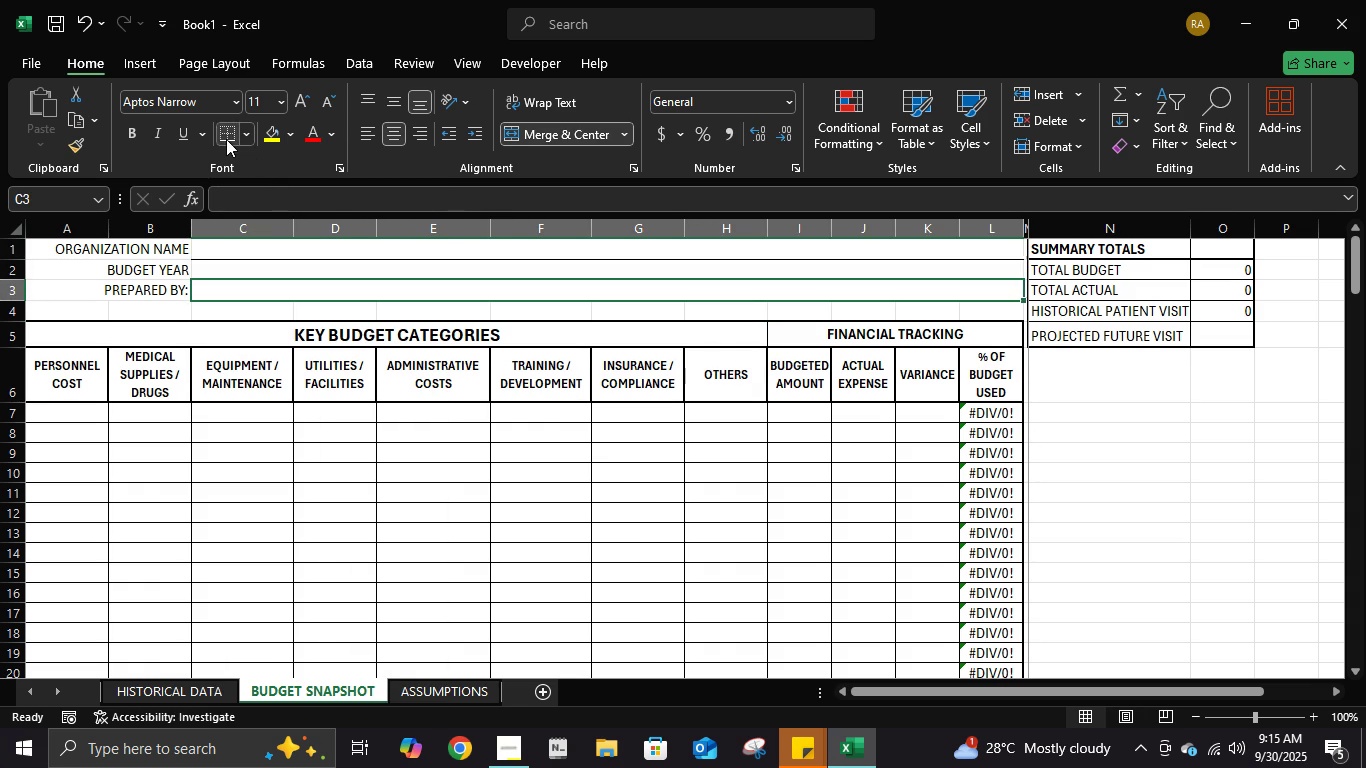 
key(ArrowDown)
 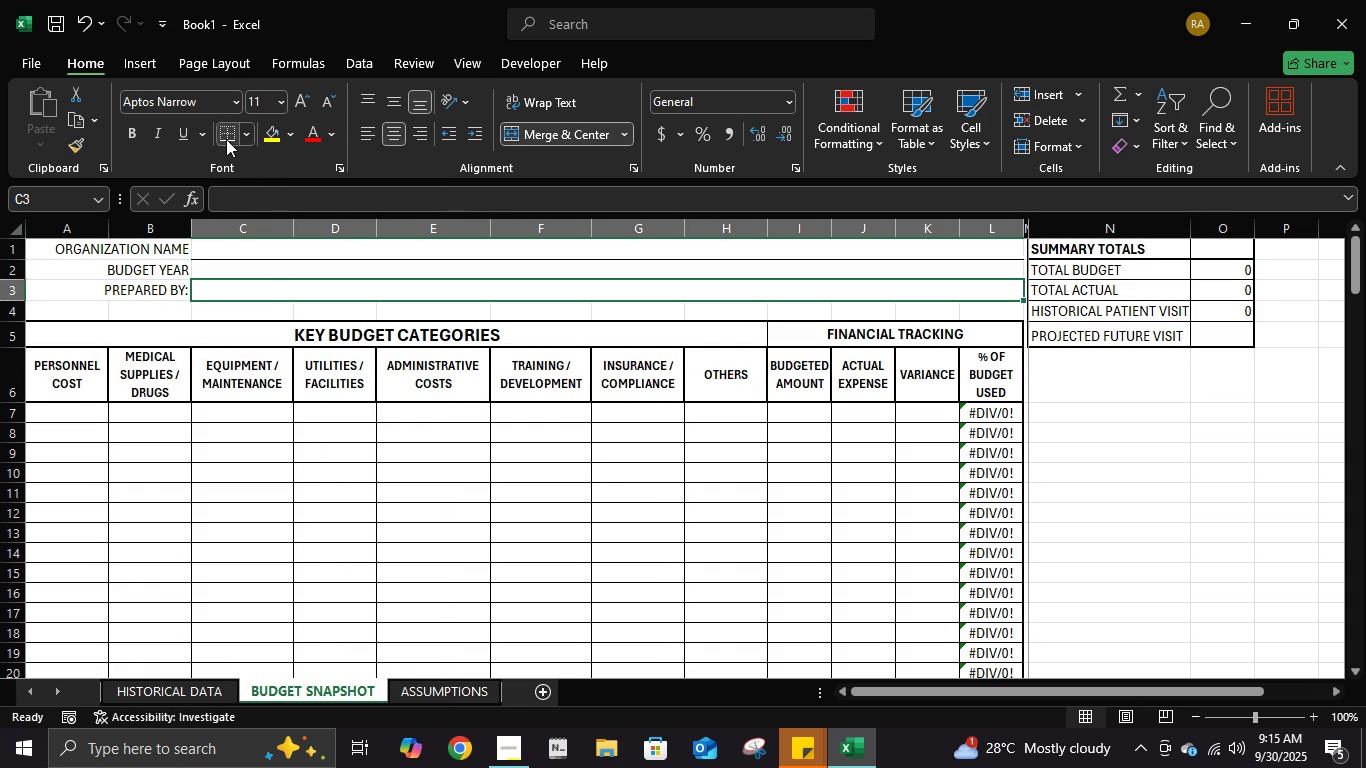 
left_click([226, 139])
 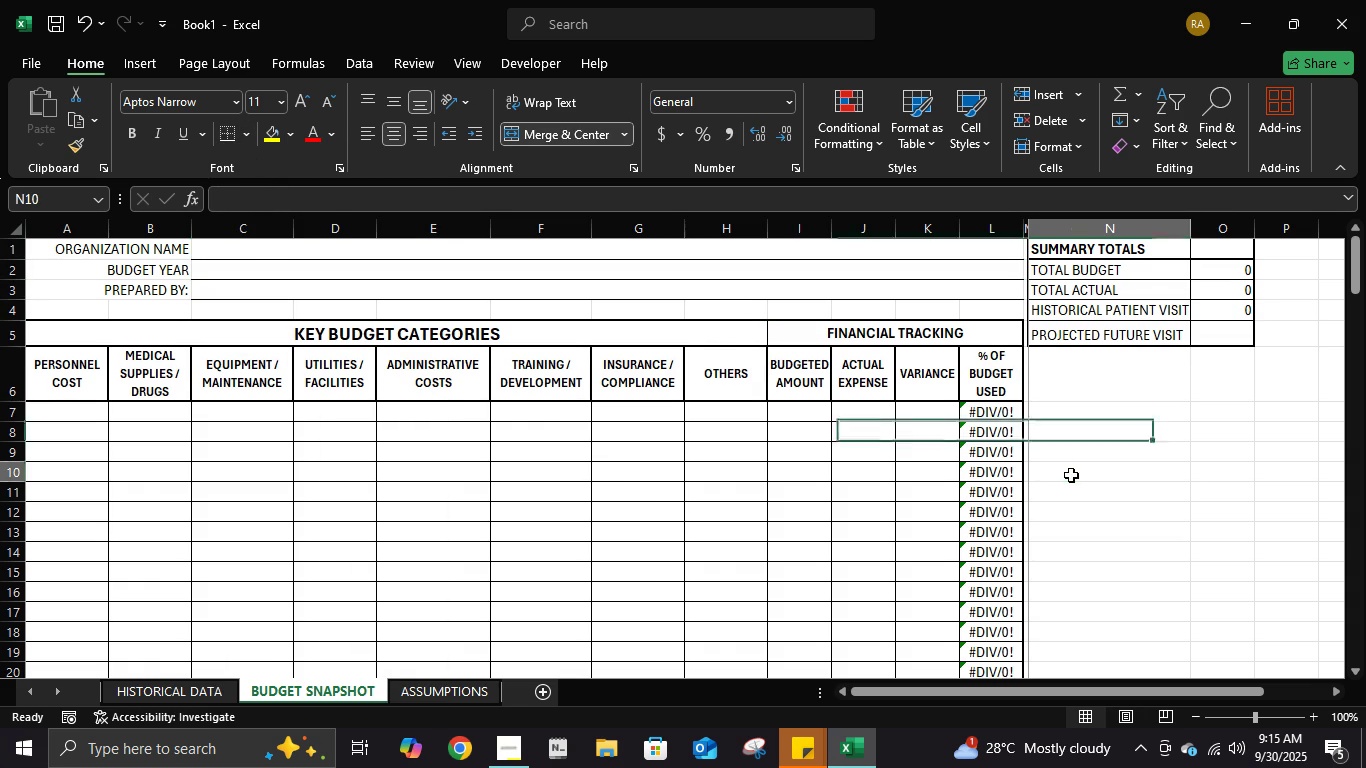 
left_click([1071, 475])
 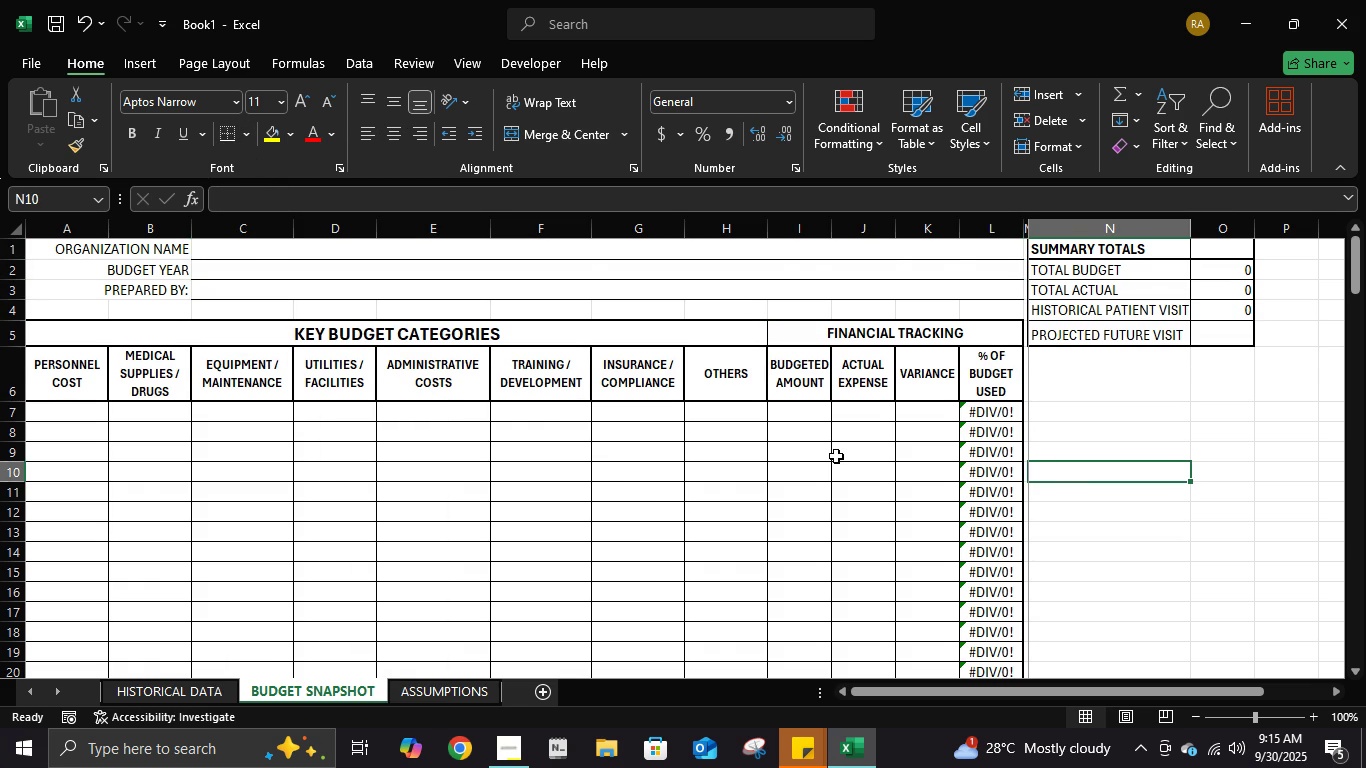 
scroll: coordinate [836, 454], scroll_direction: up, amount: 2.0
 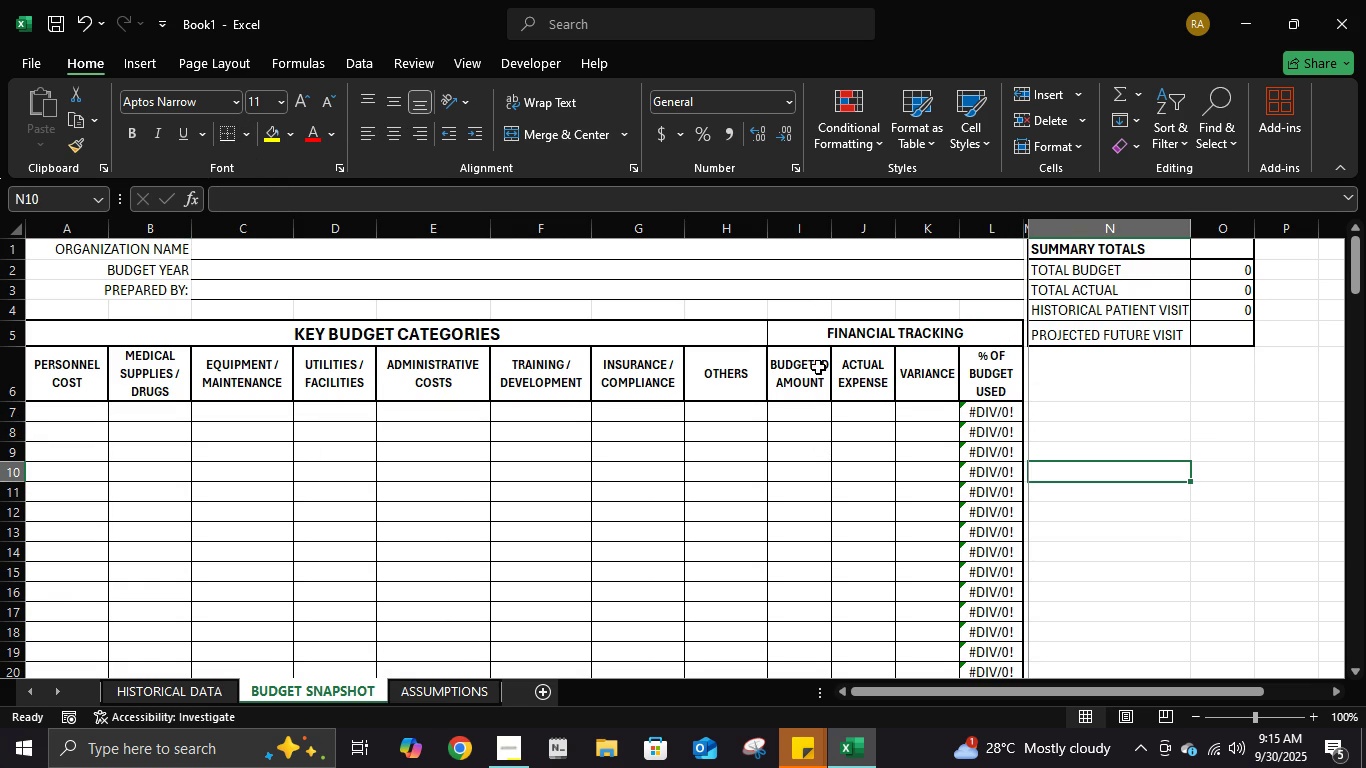 
left_click([809, 345])
 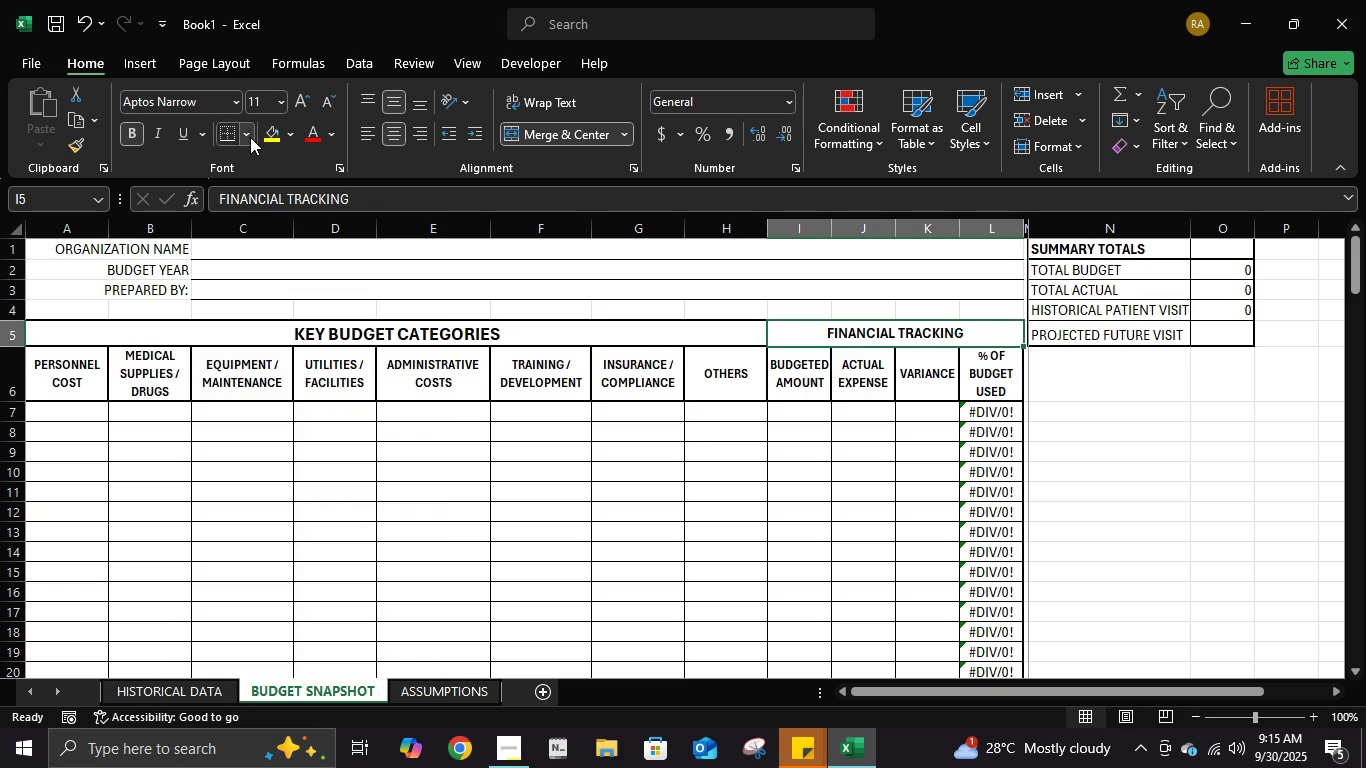 
left_click([247, 136])
 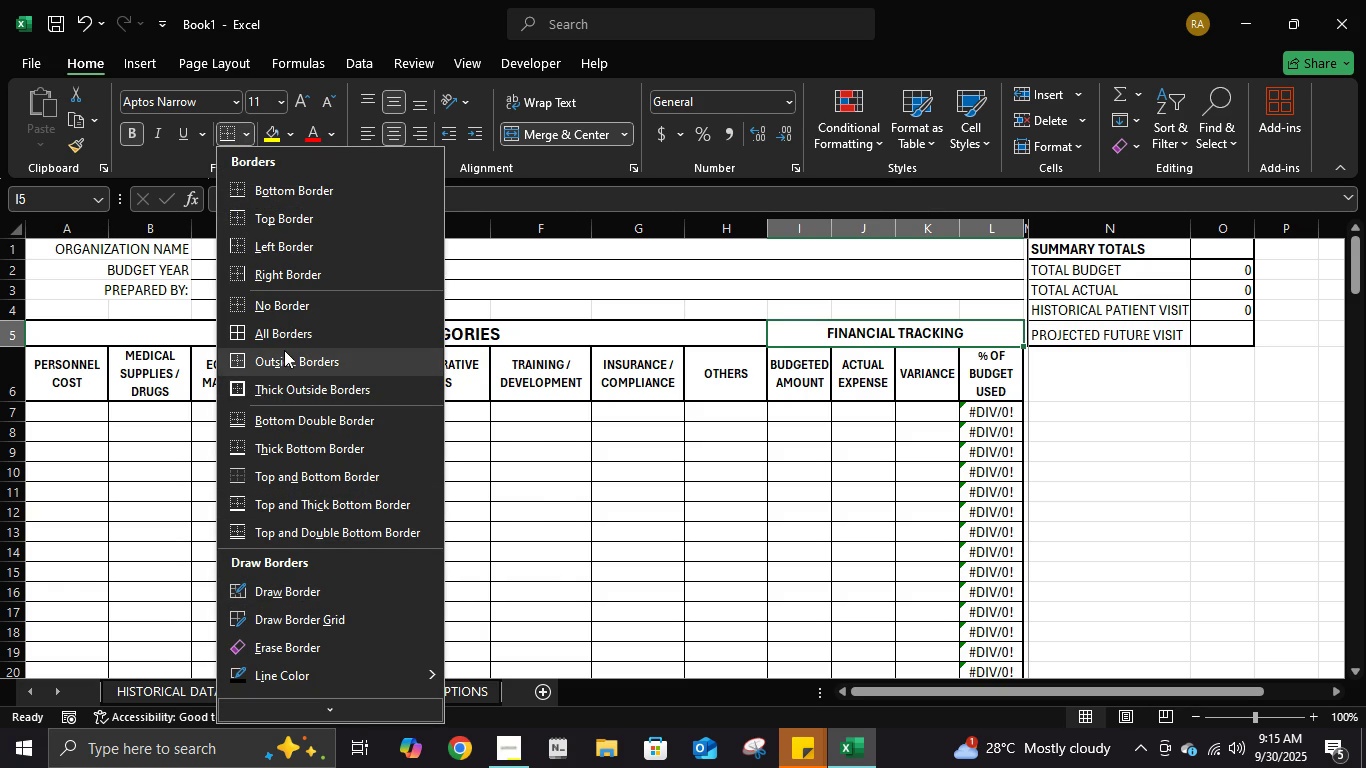 
double_click([280, 383])
 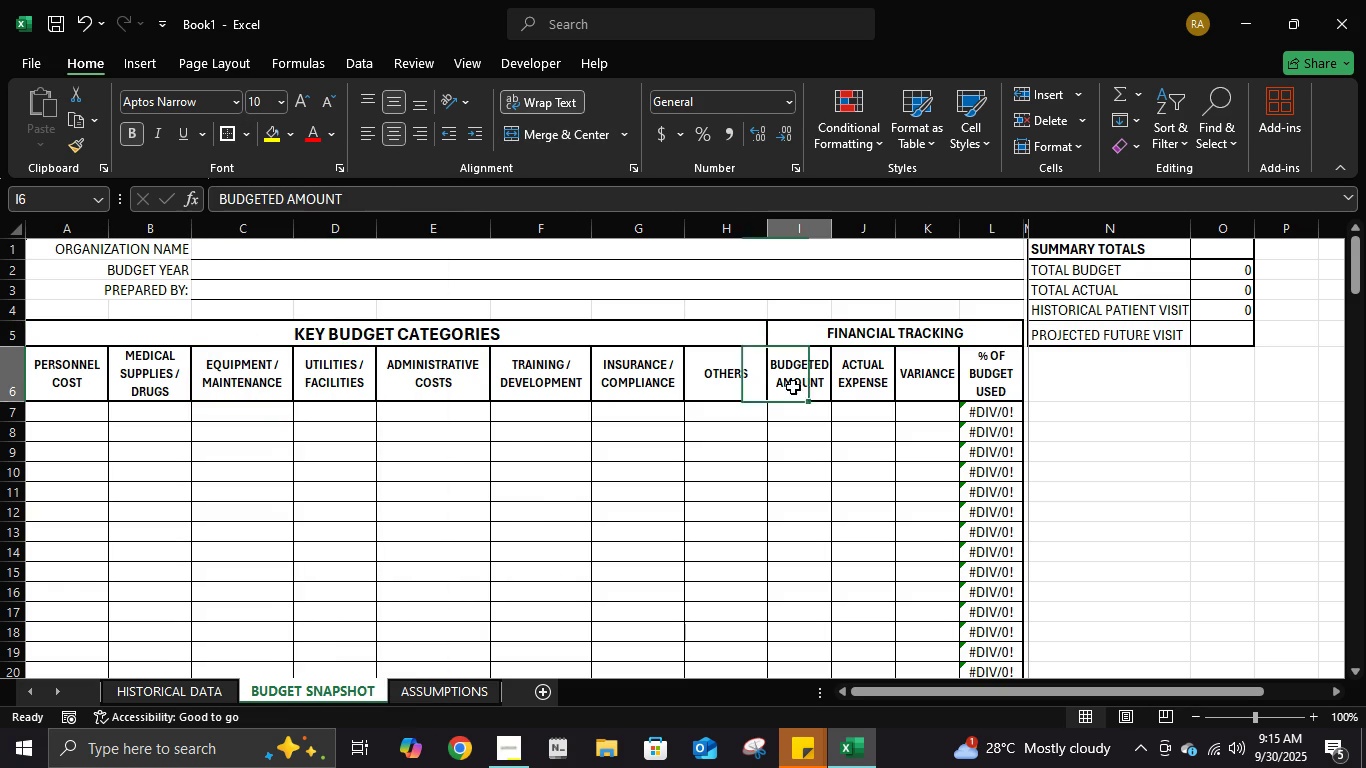 
left_click([793, 387])
 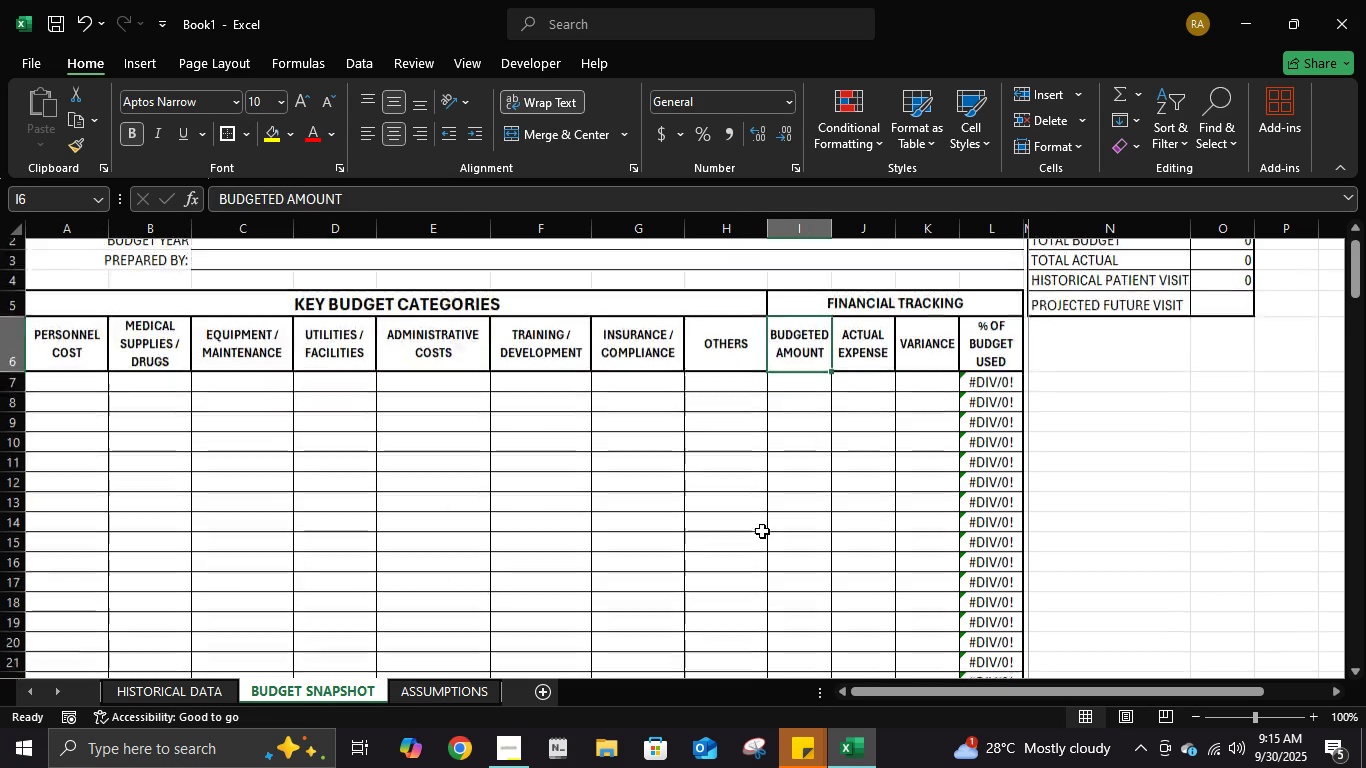 
scroll: coordinate [763, 530], scroll_direction: up, amount: 2.0
 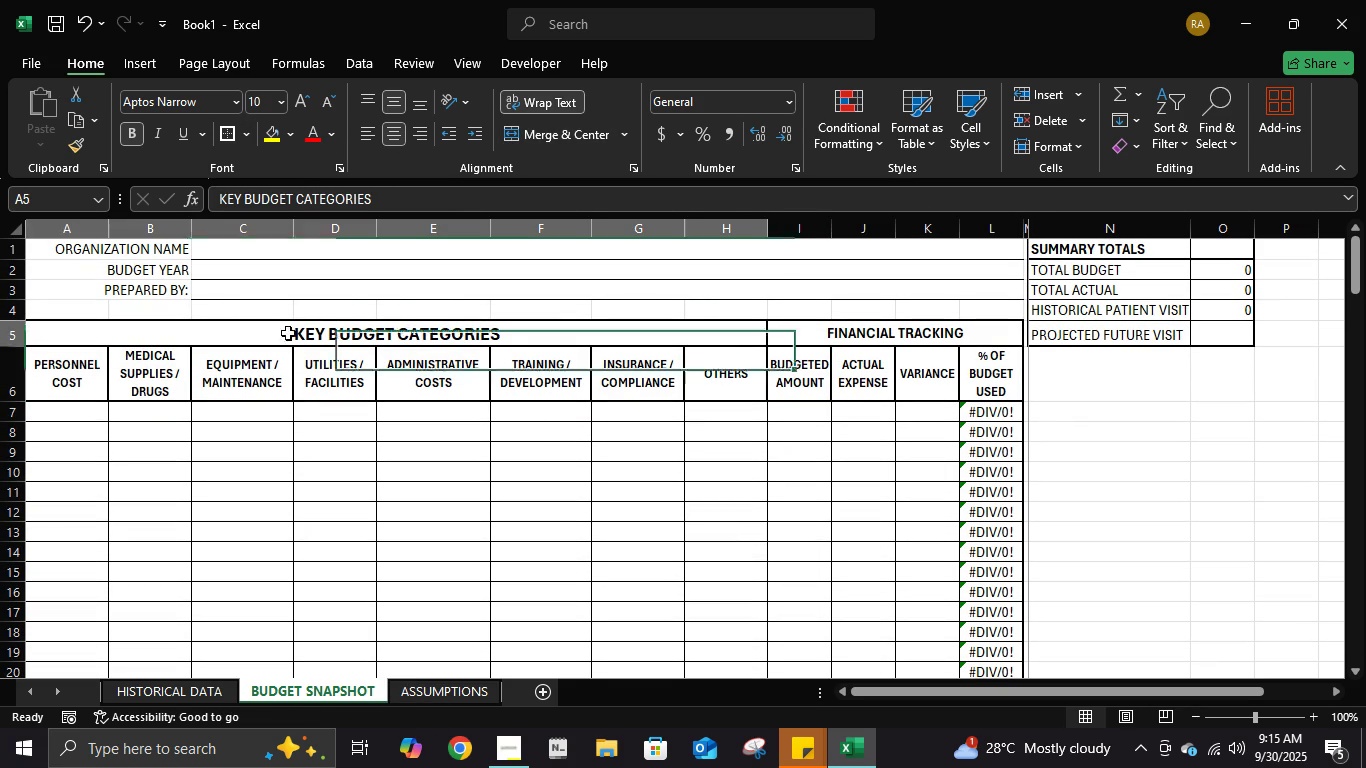 
double_click([288, 333])
 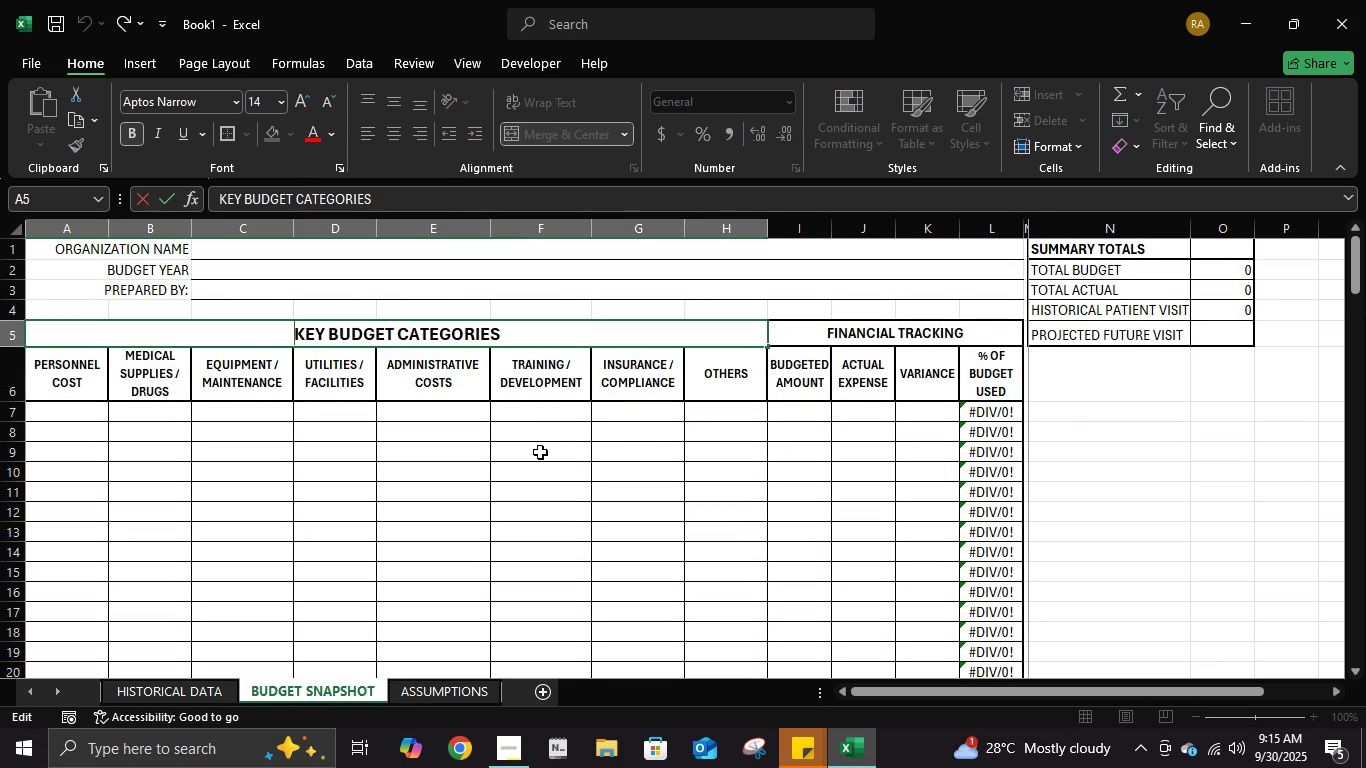 
left_click([540, 452])
 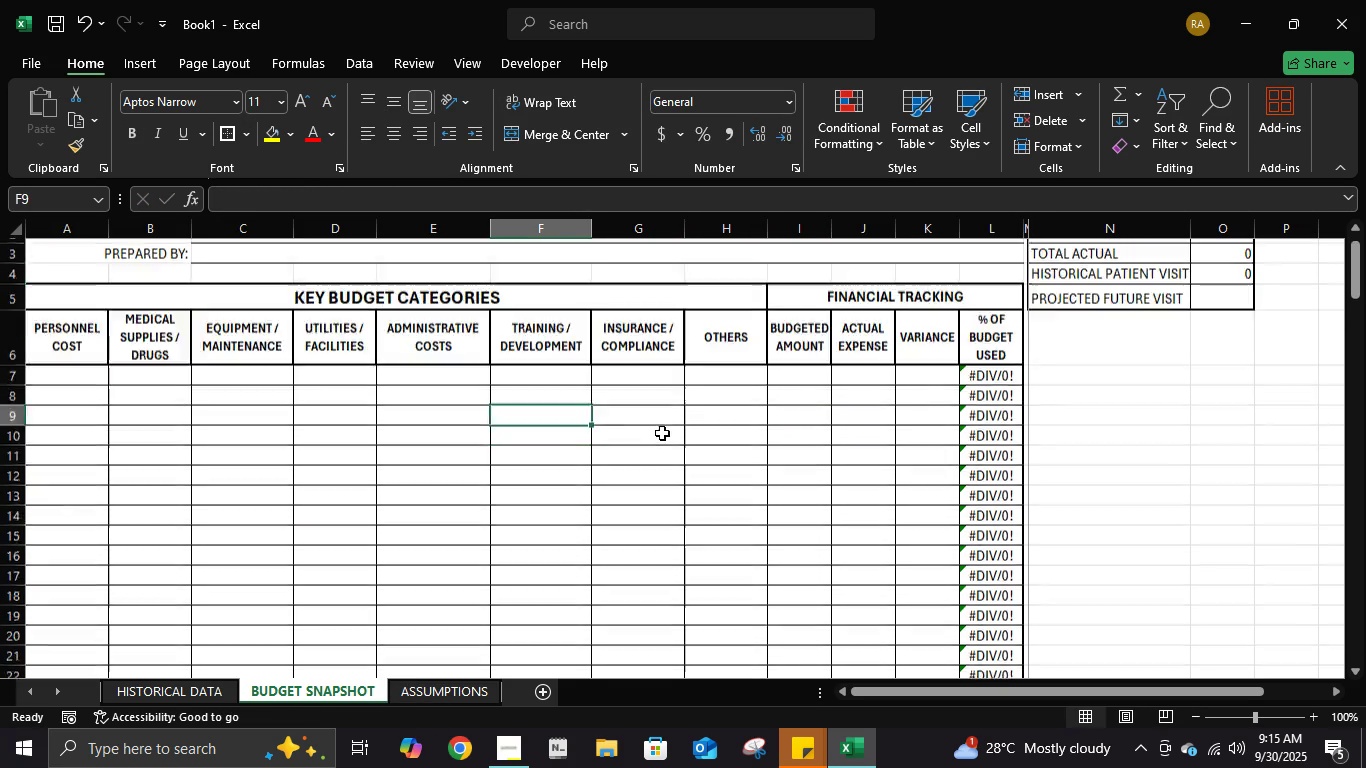 
scroll: coordinate [660, 465], scroll_direction: down, amount: 32.0
 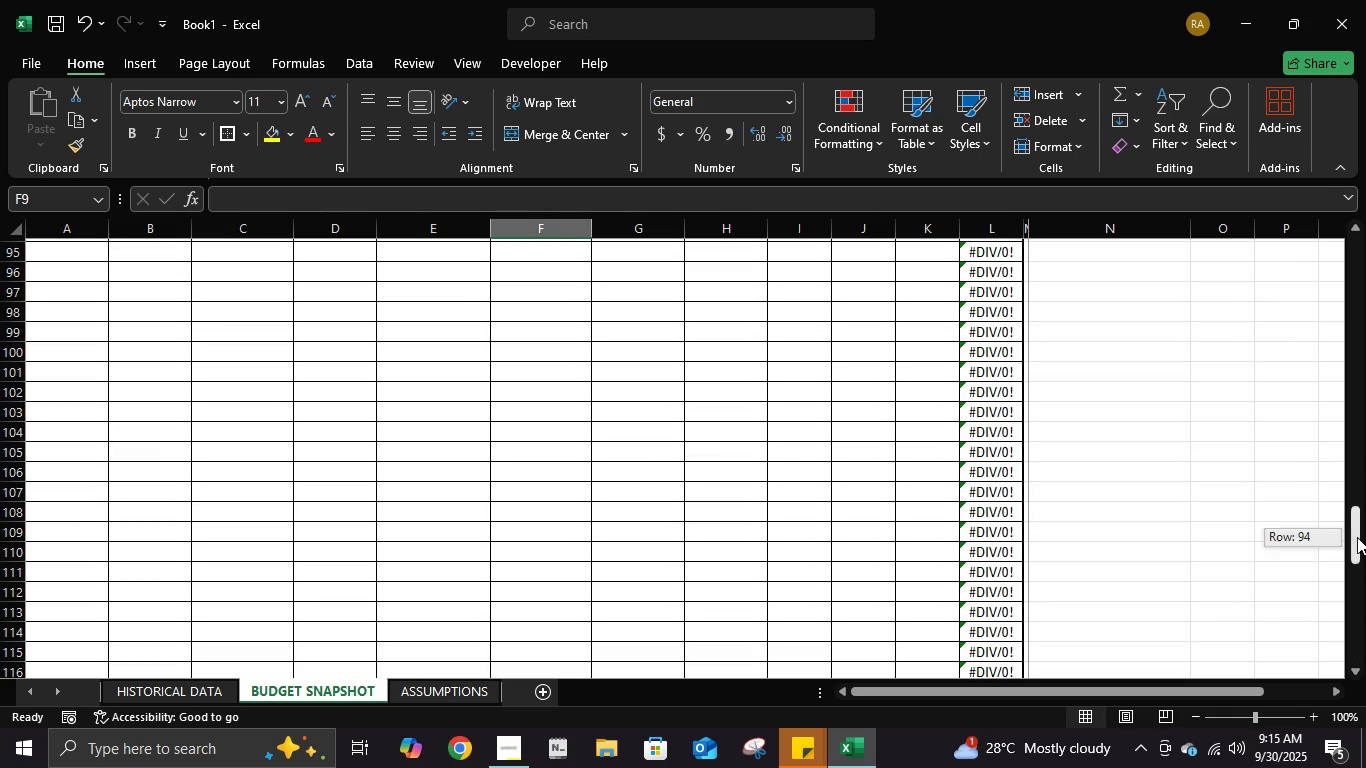 
left_click([1357, 537])